 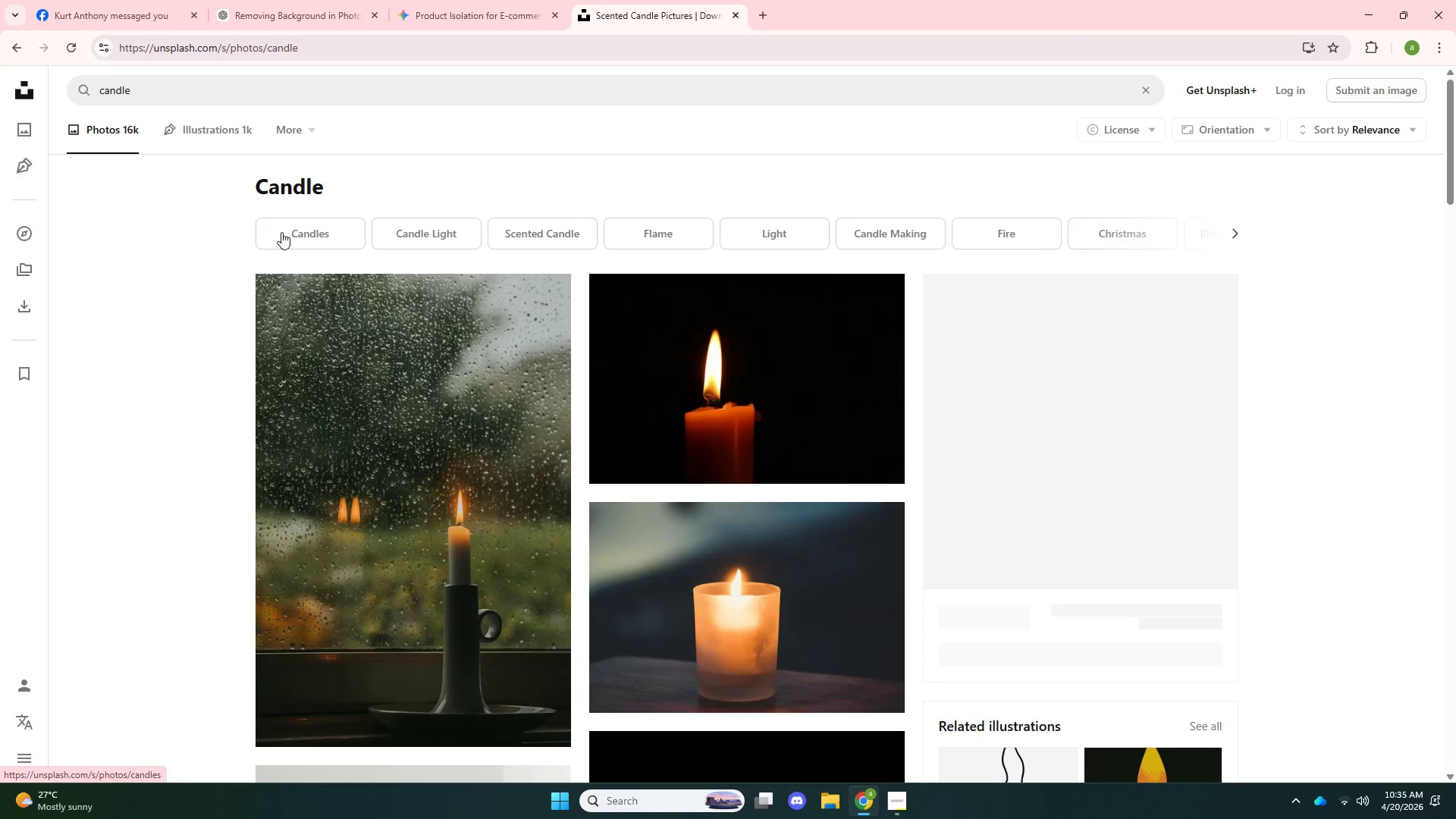 
scroll: coordinate [203, 324], scroll_direction: down, amount: 18.0
 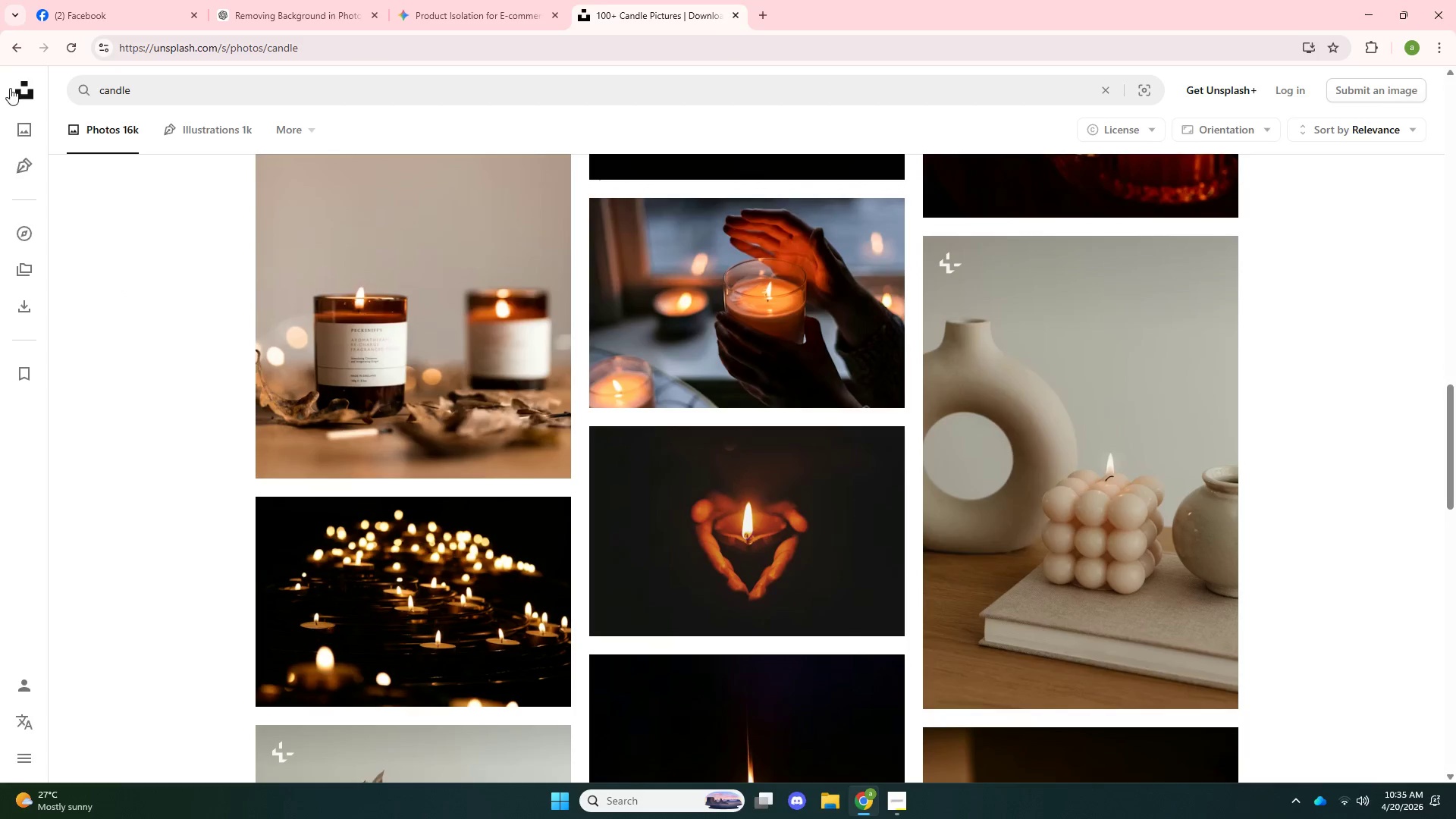 
left_click([20, 52])
 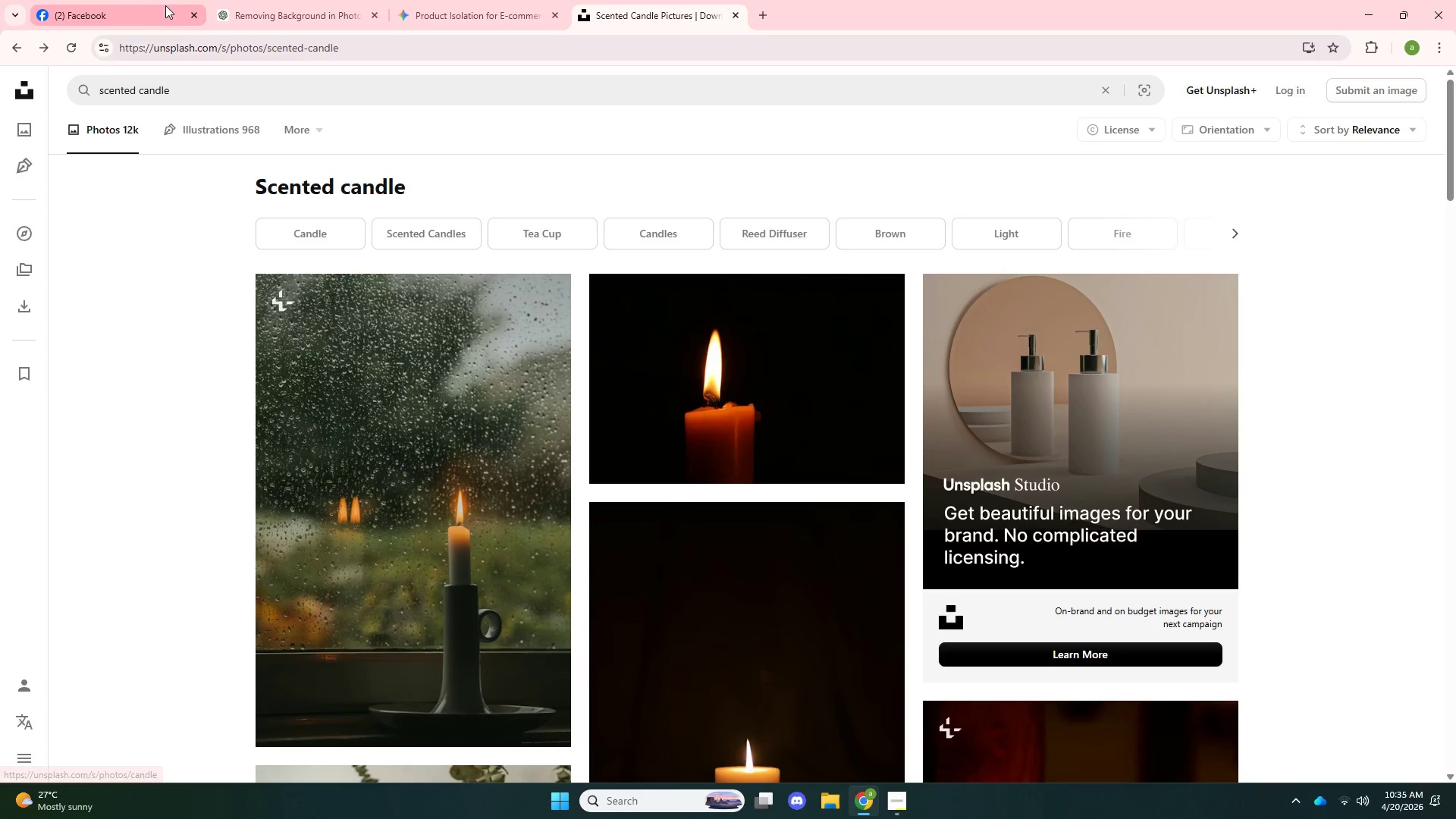 
left_click([192, 14])
 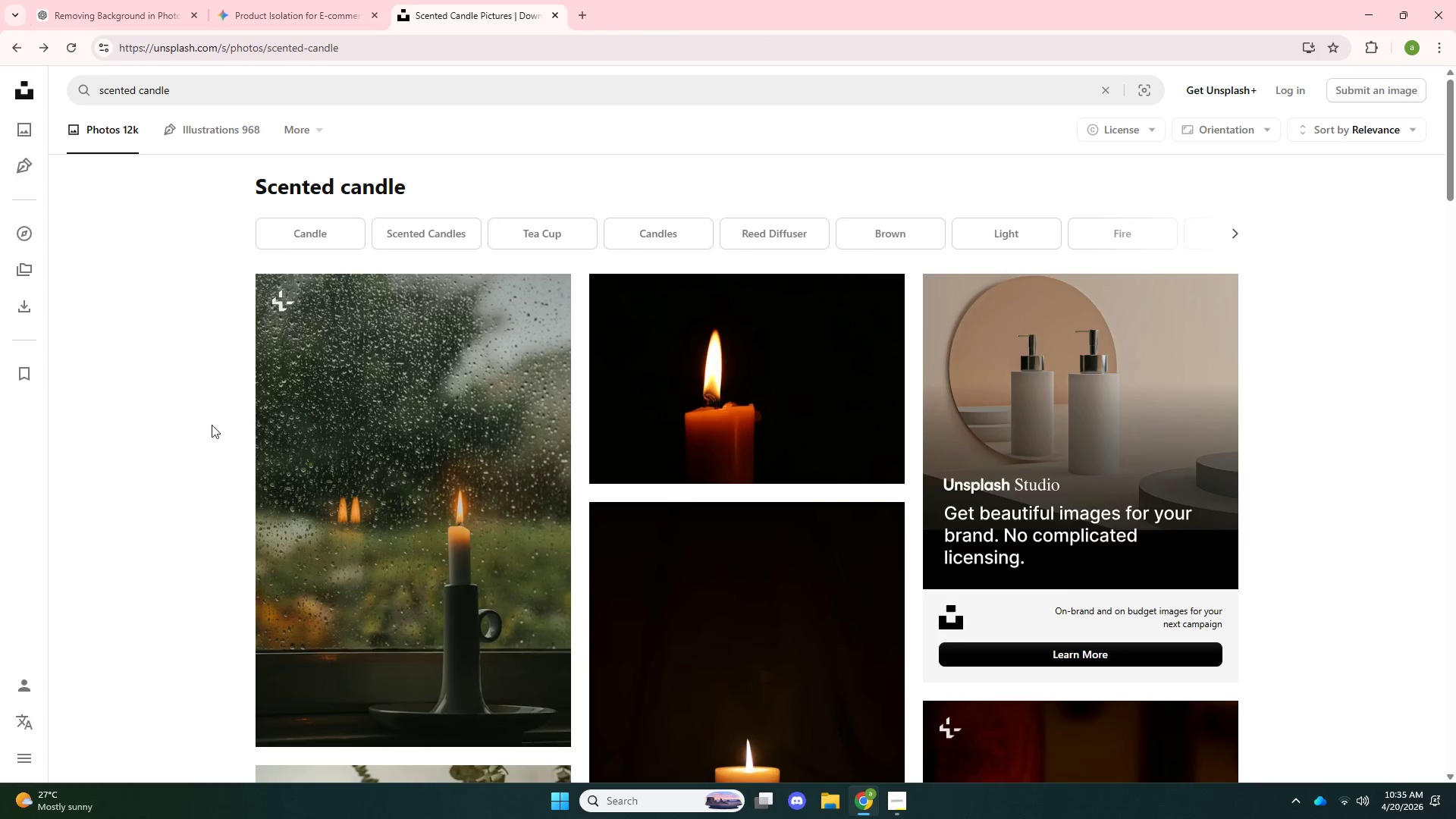 
scroll: coordinate [172, 450], scroll_direction: down, amount: 10.0
 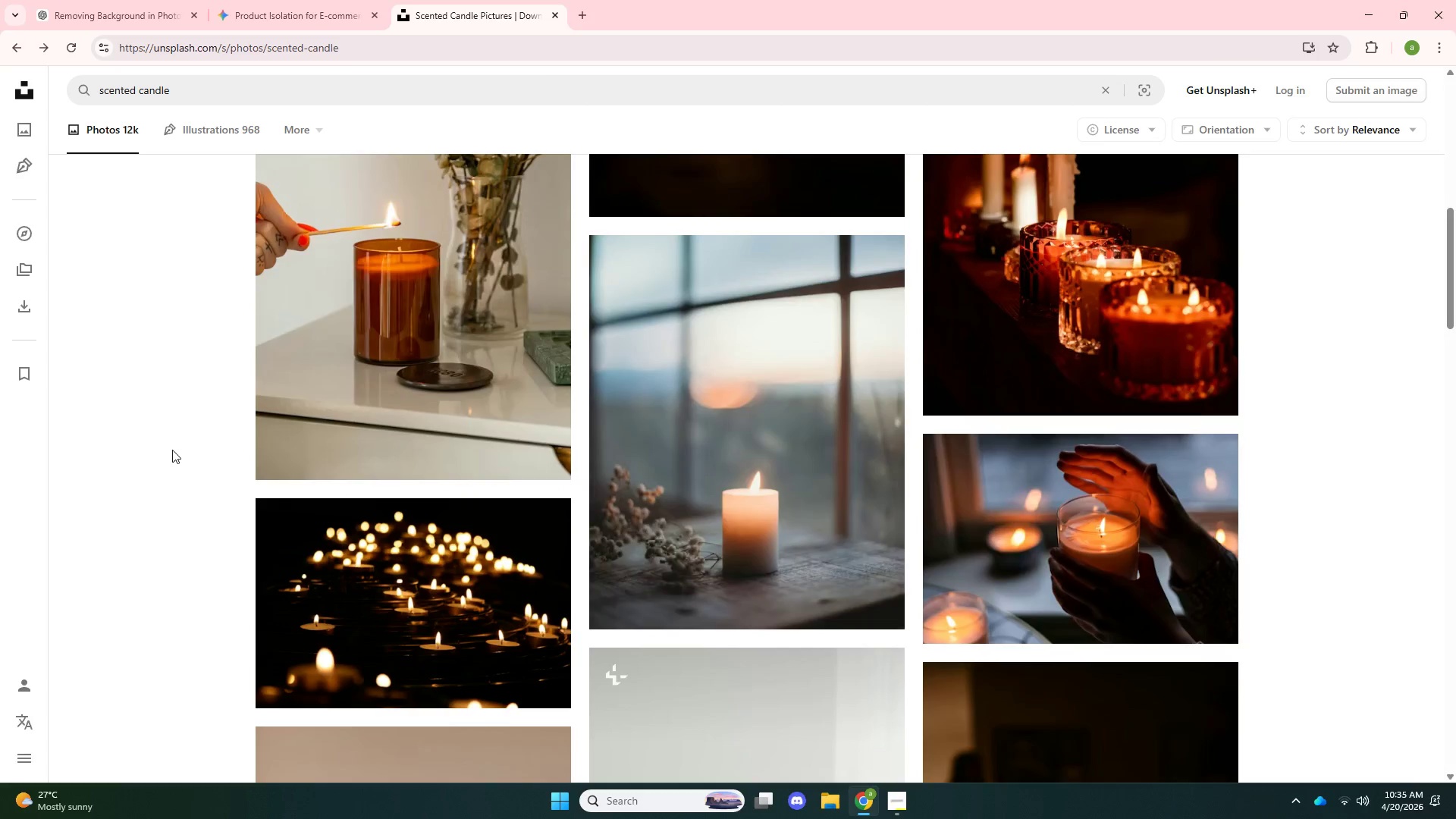 
scroll: coordinate [172, 450], scroll_direction: none, amount: 0.0
 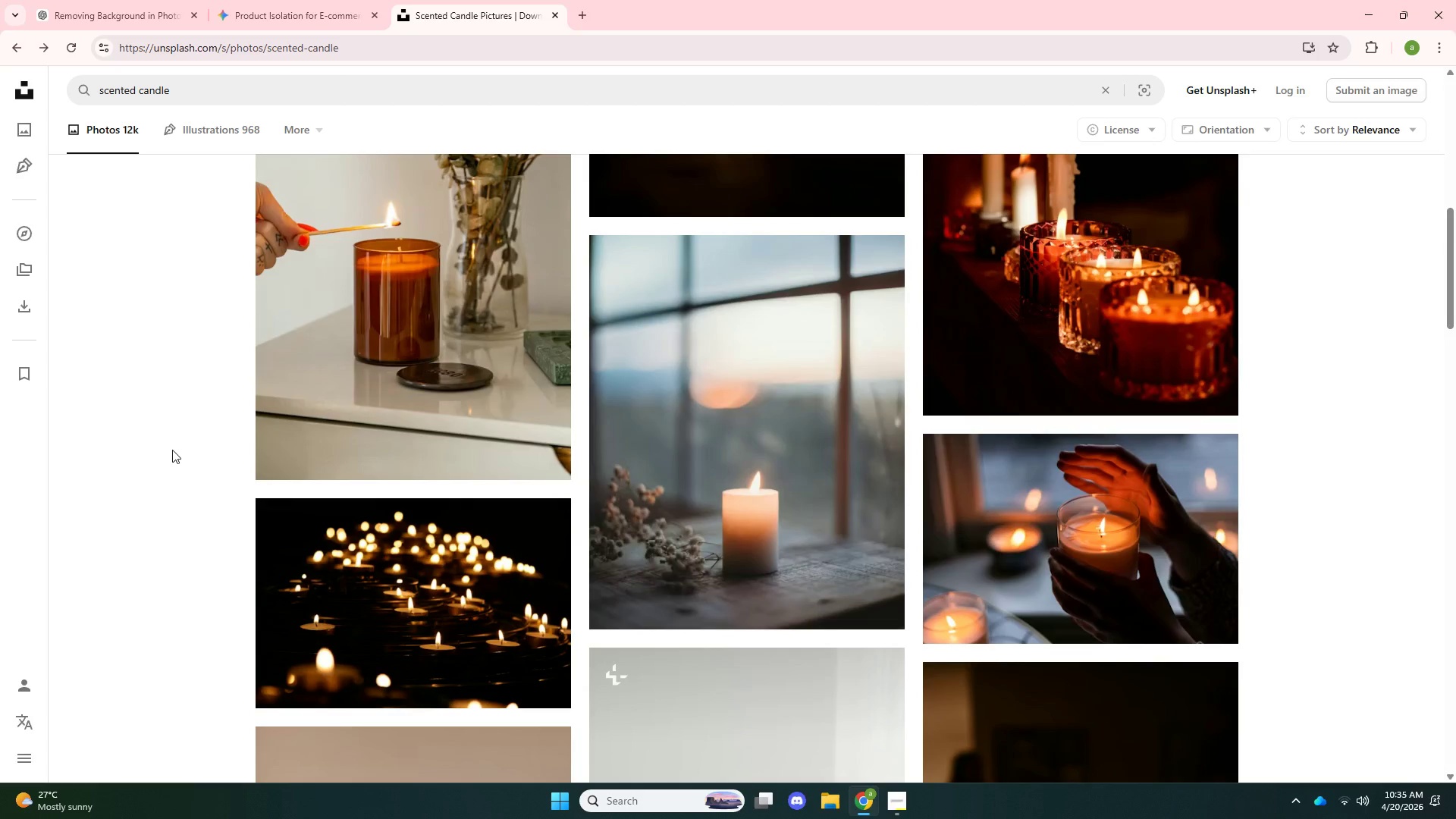 
scroll: coordinate [185, 426], scroll_direction: down, amount: 10.0
 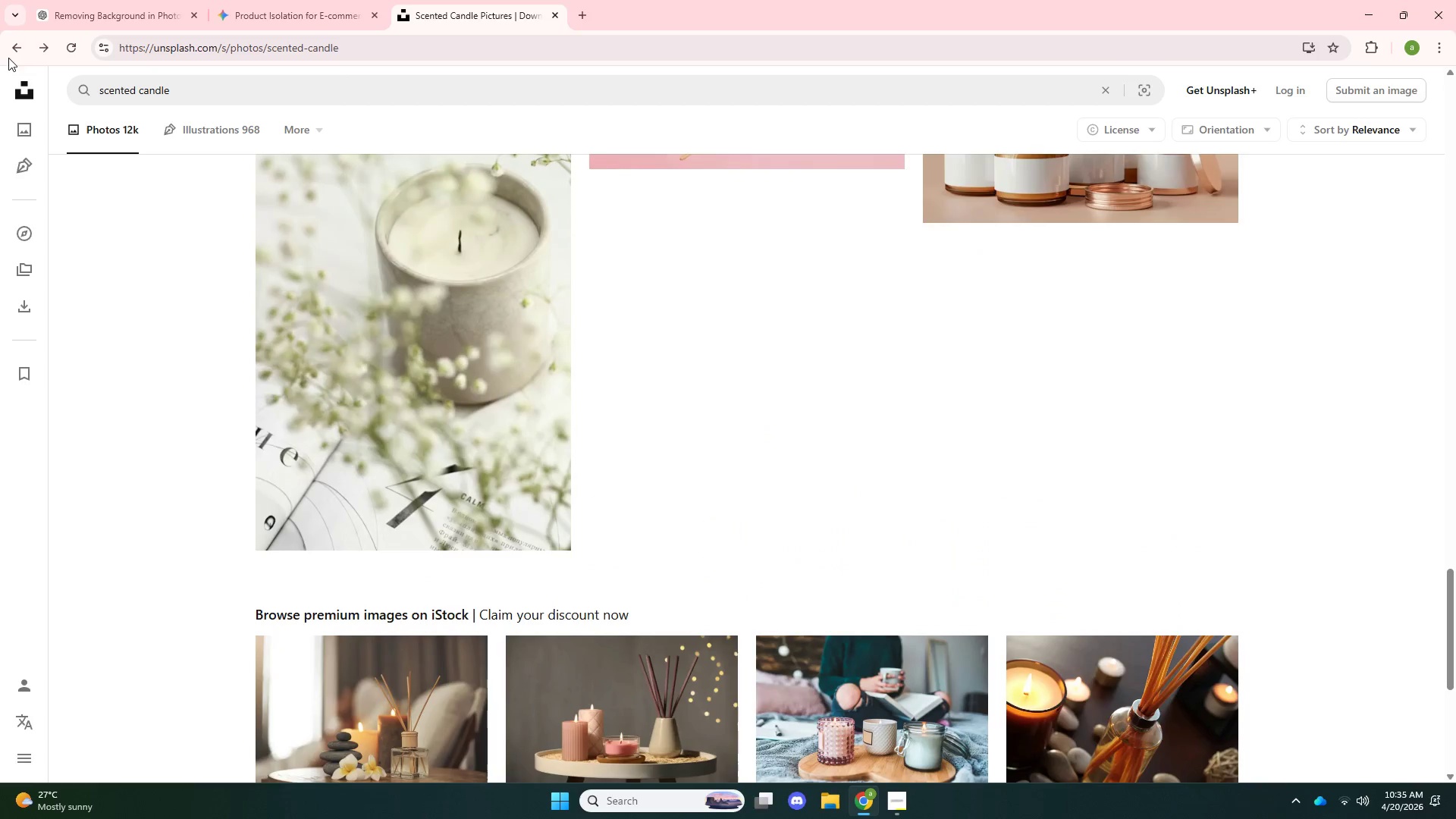 
left_click([10, 52])
 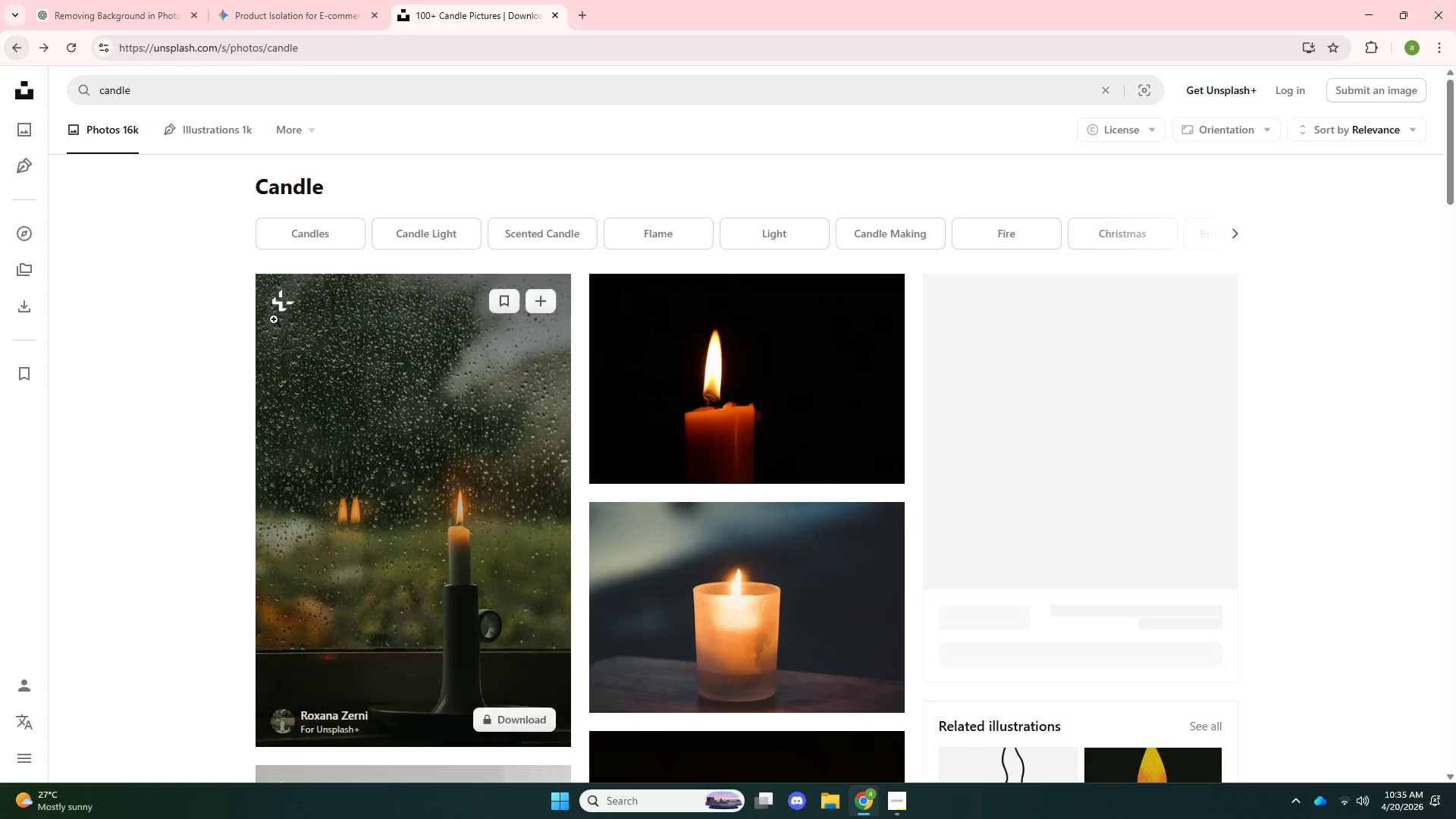 
scroll: coordinate [184, 474], scroll_direction: down, amount: 19.0